 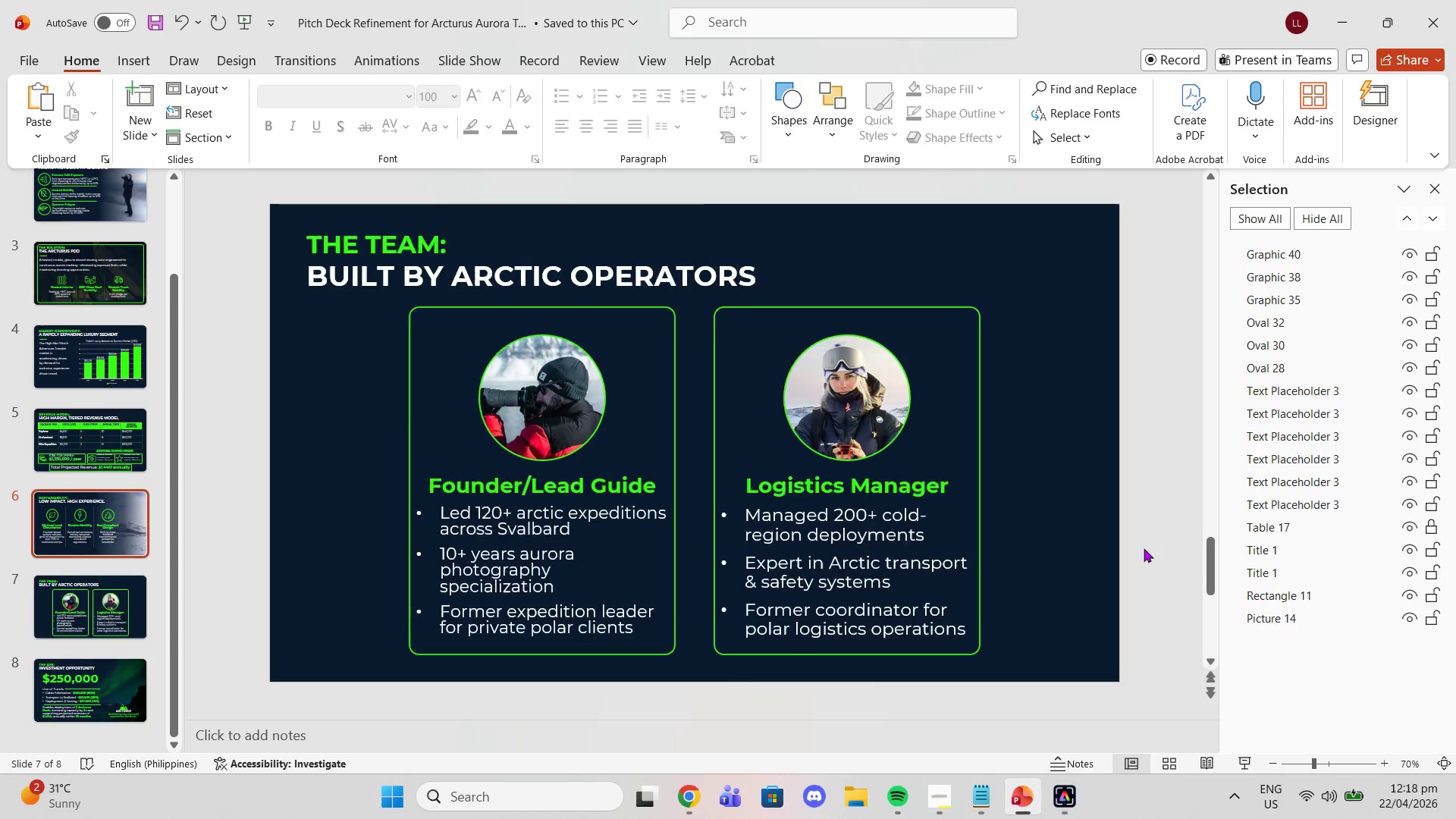 
scroll: coordinate [1144, 548], scroll_direction: down, amount: 1.0
 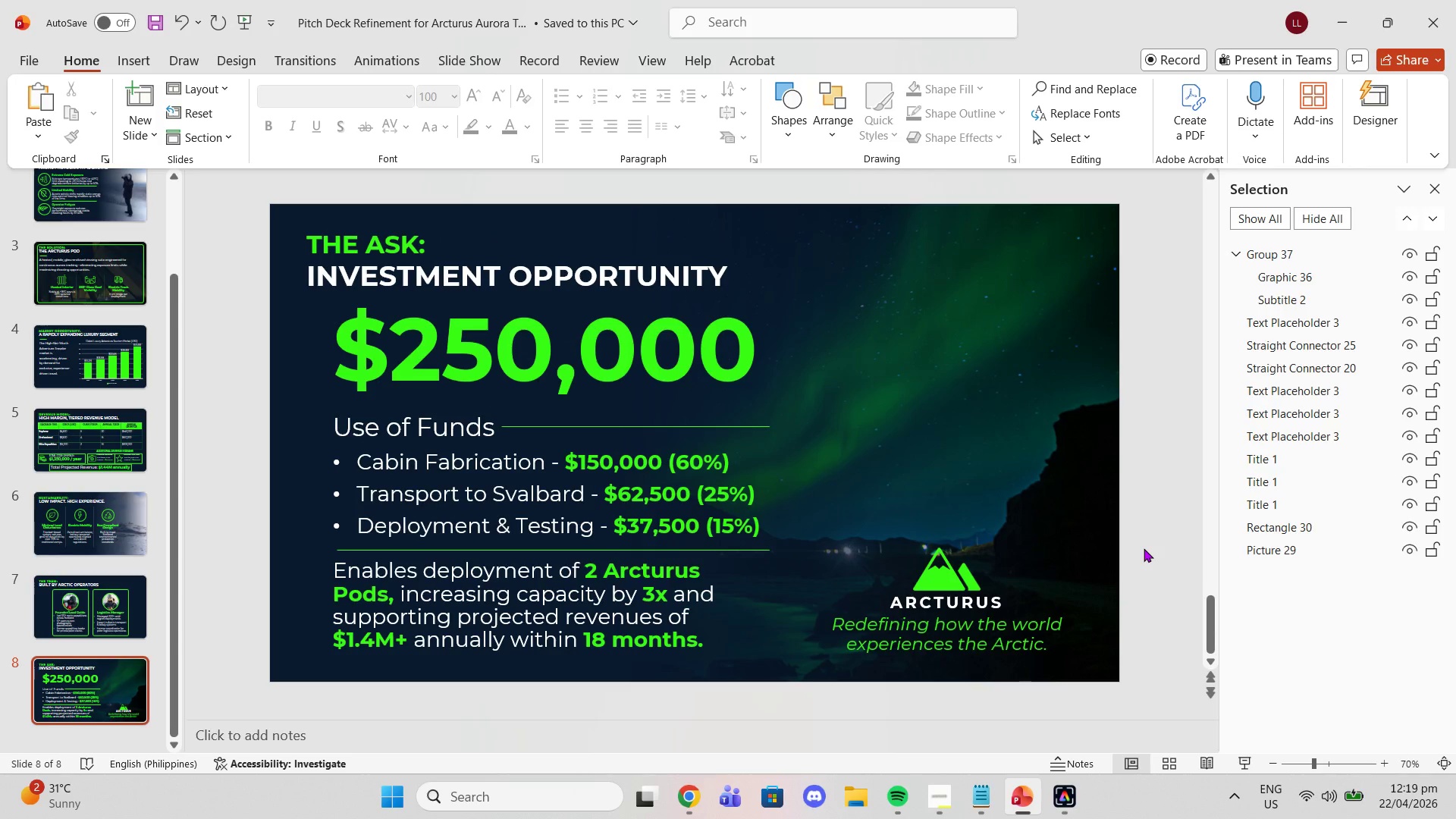 
scroll: coordinate [1144, 548], scroll_direction: up, amount: 1.0
 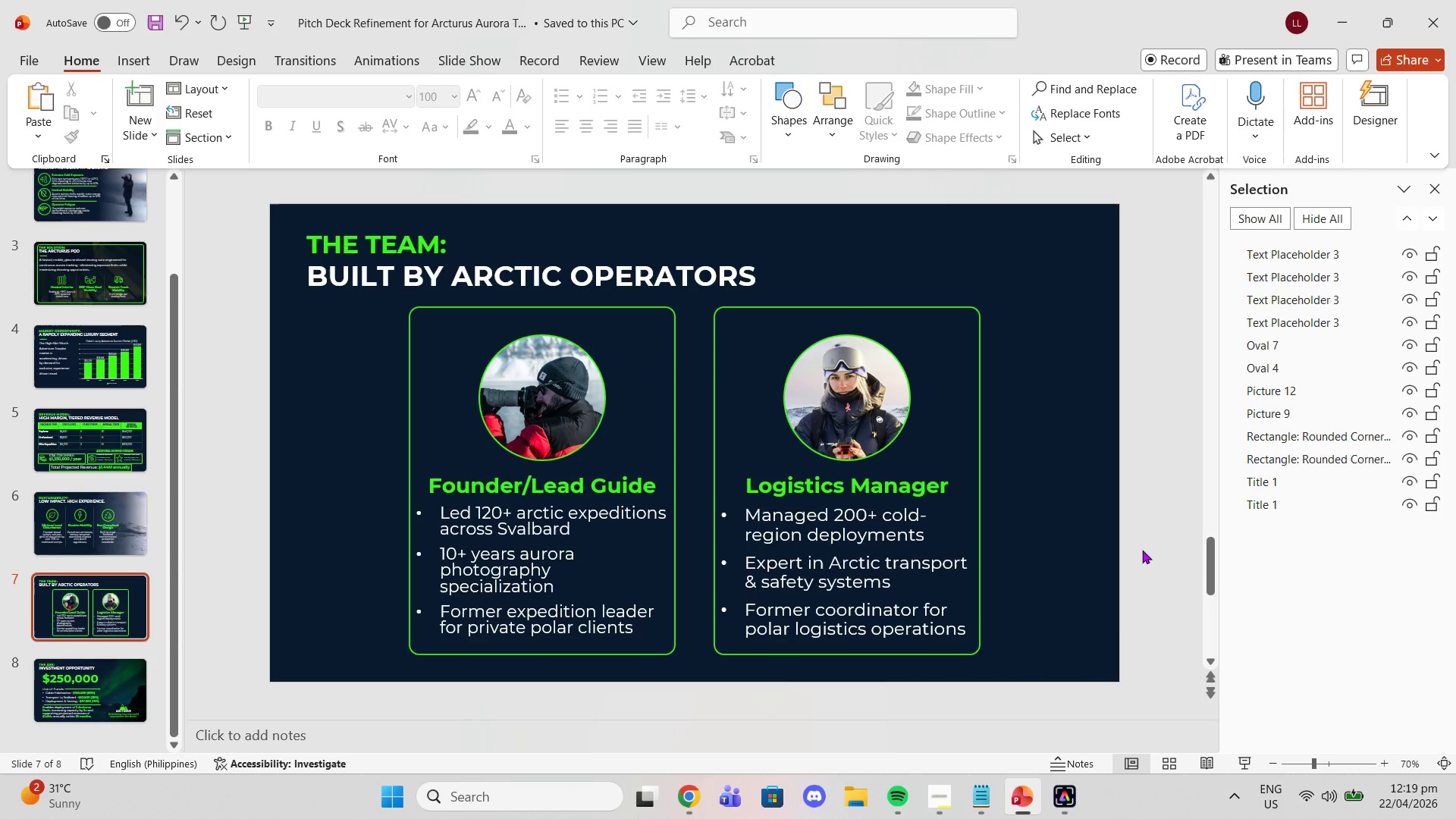 
scroll: coordinate [1142, 550], scroll_direction: down, amount: 1.0
 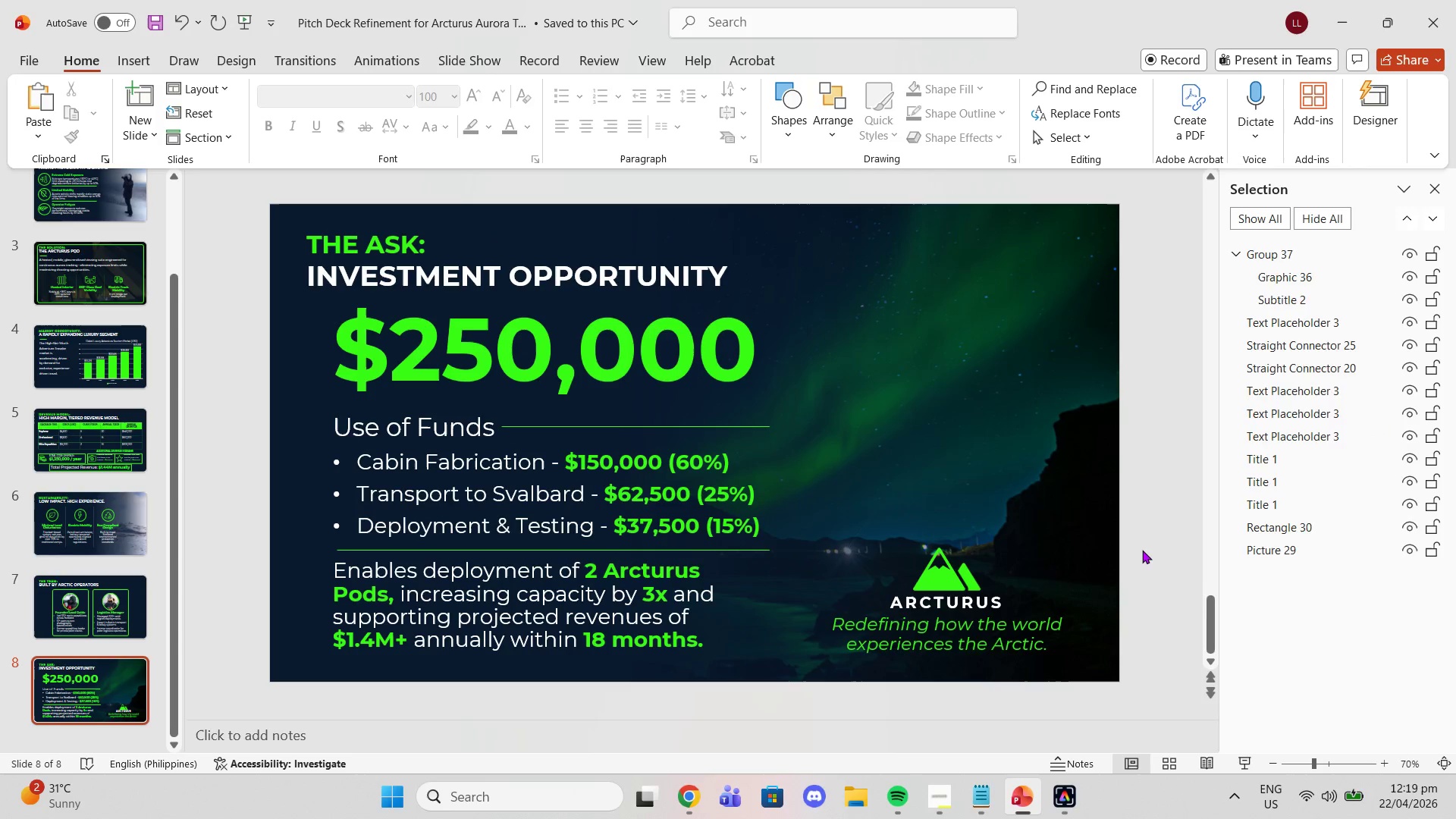 
scroll: coordinate [1142, 550], scroll_direction: up, amount: 1.0
 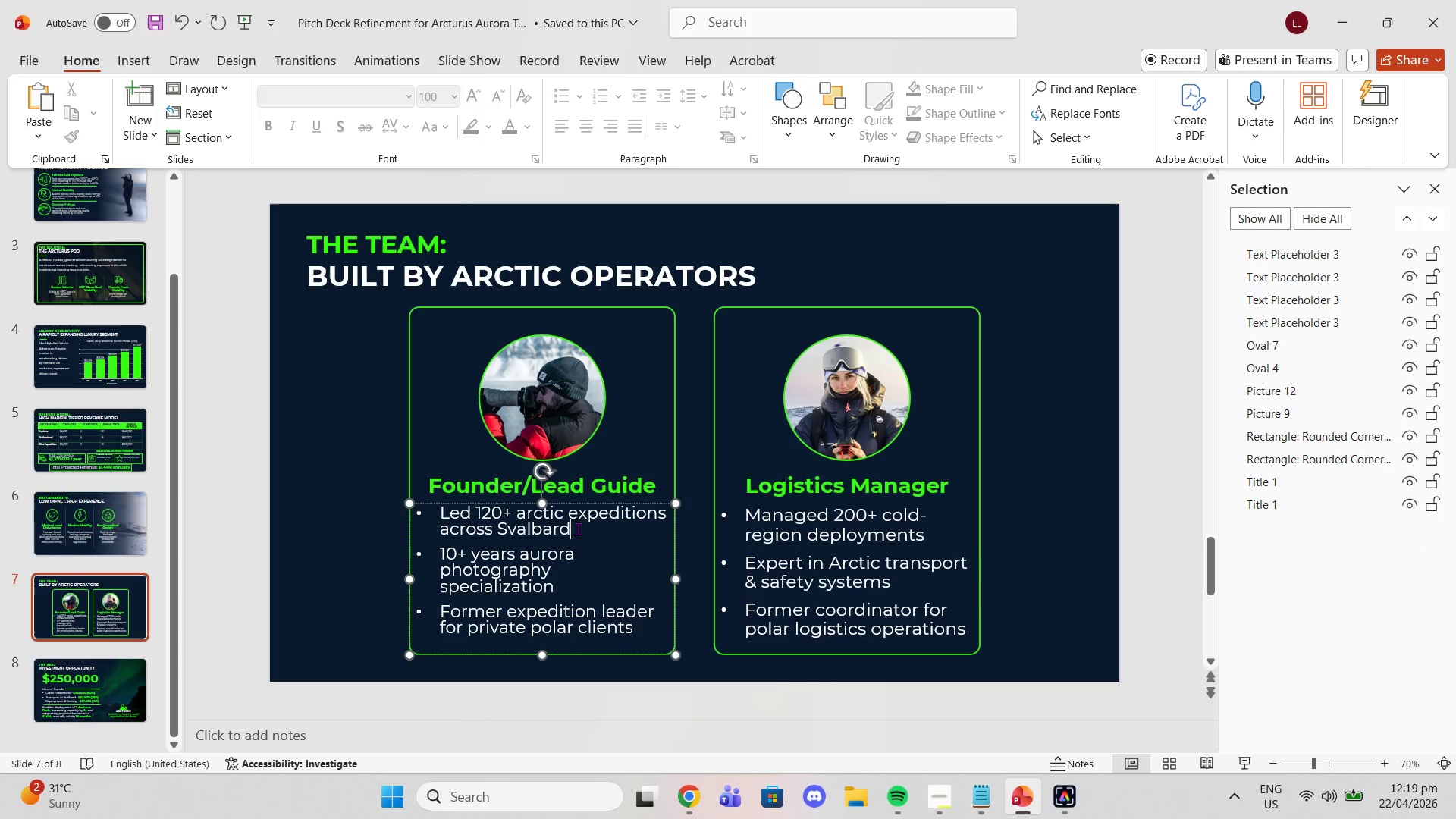 
left_click([578, 529])